 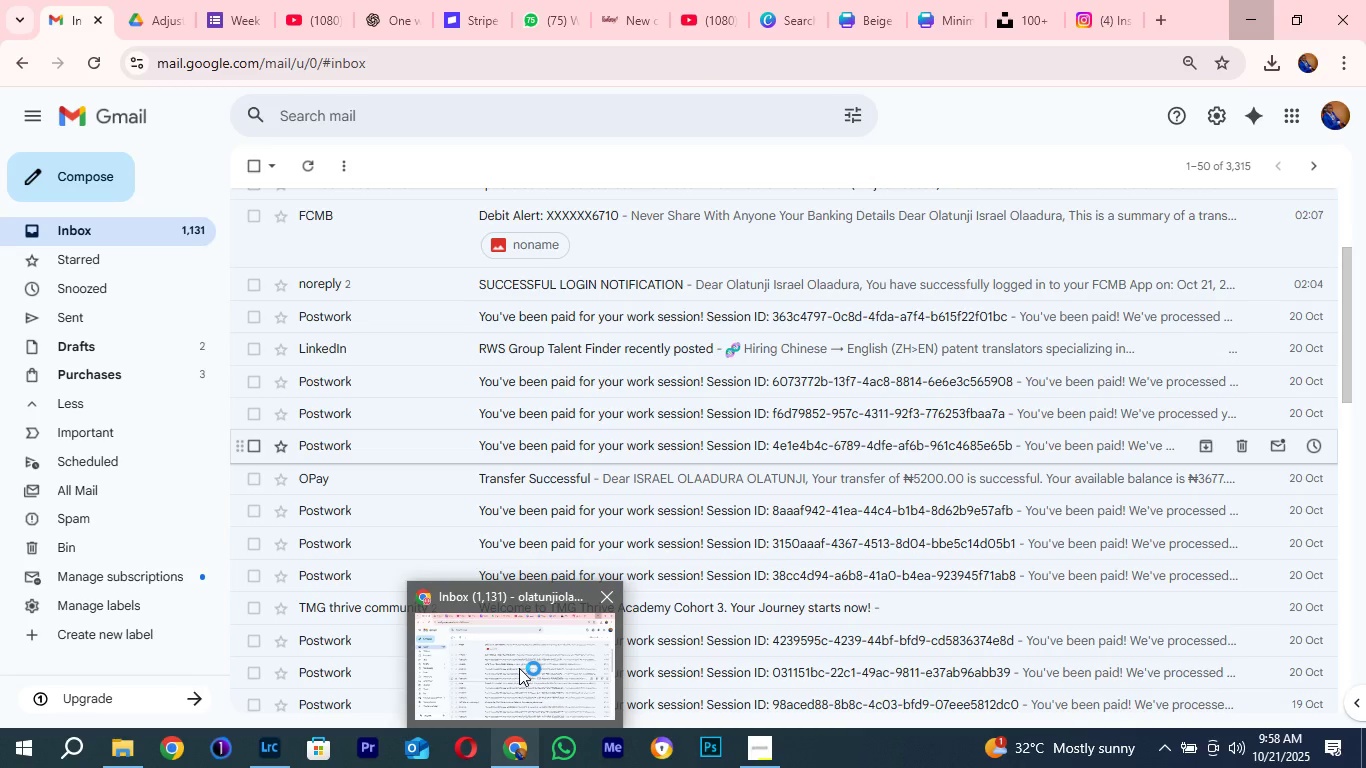 
left_click([519, 668])
 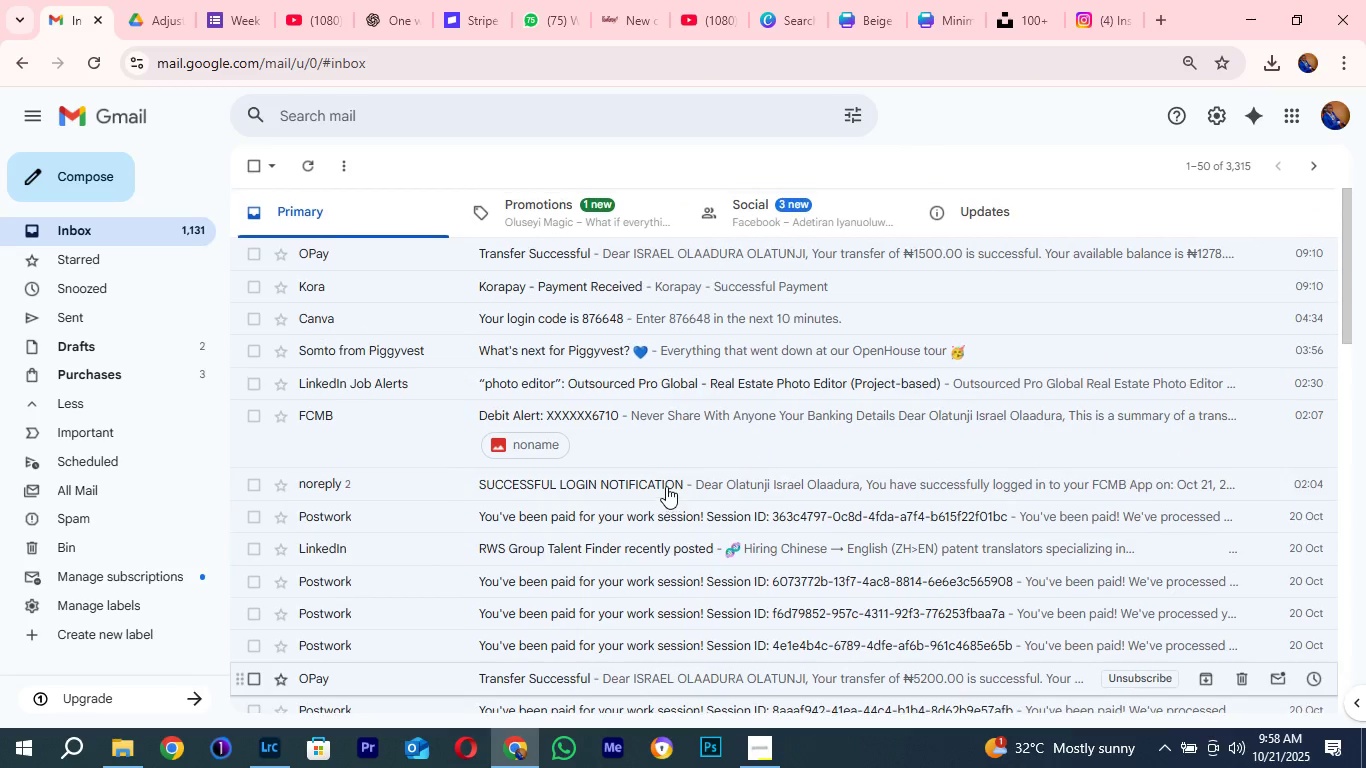 
scroll: coordinate [666, 486], scroll_direction: up, amount: 8.0
 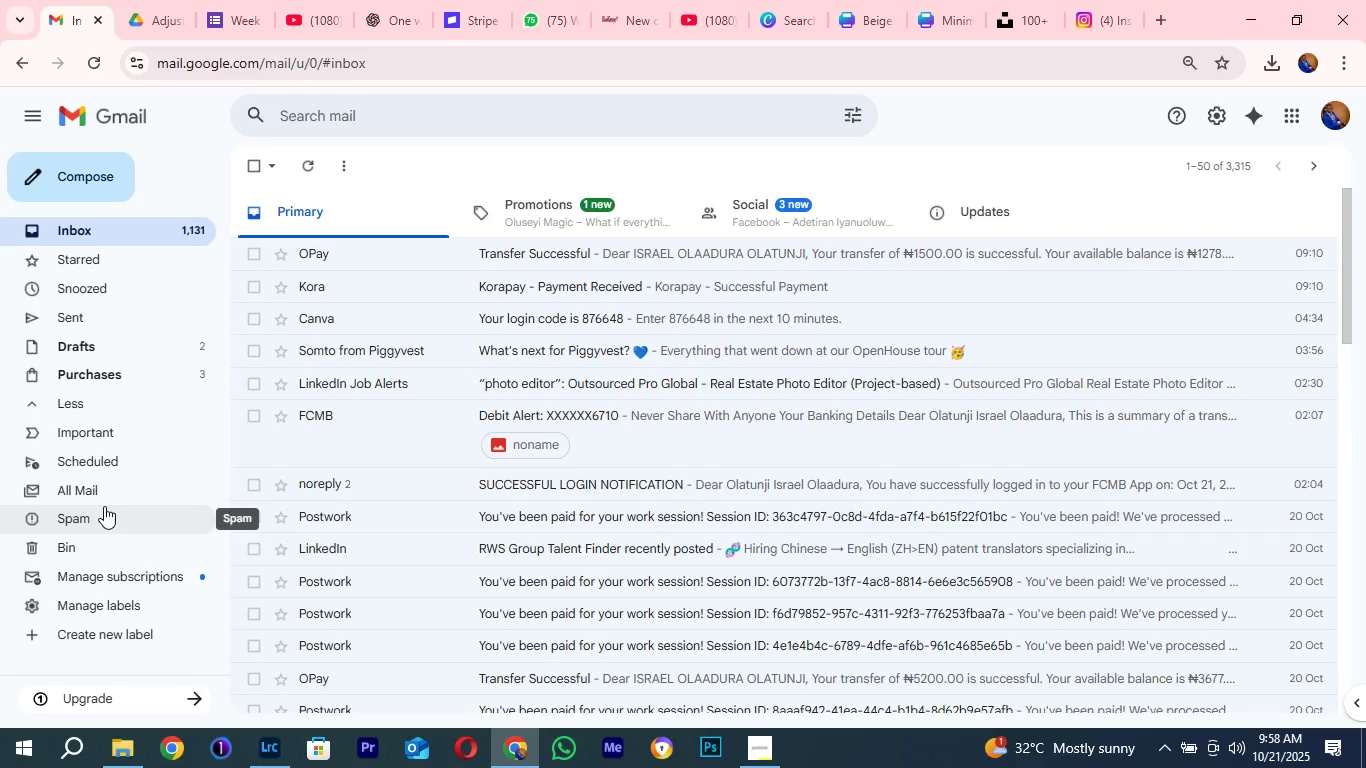 
wait(14.3)
 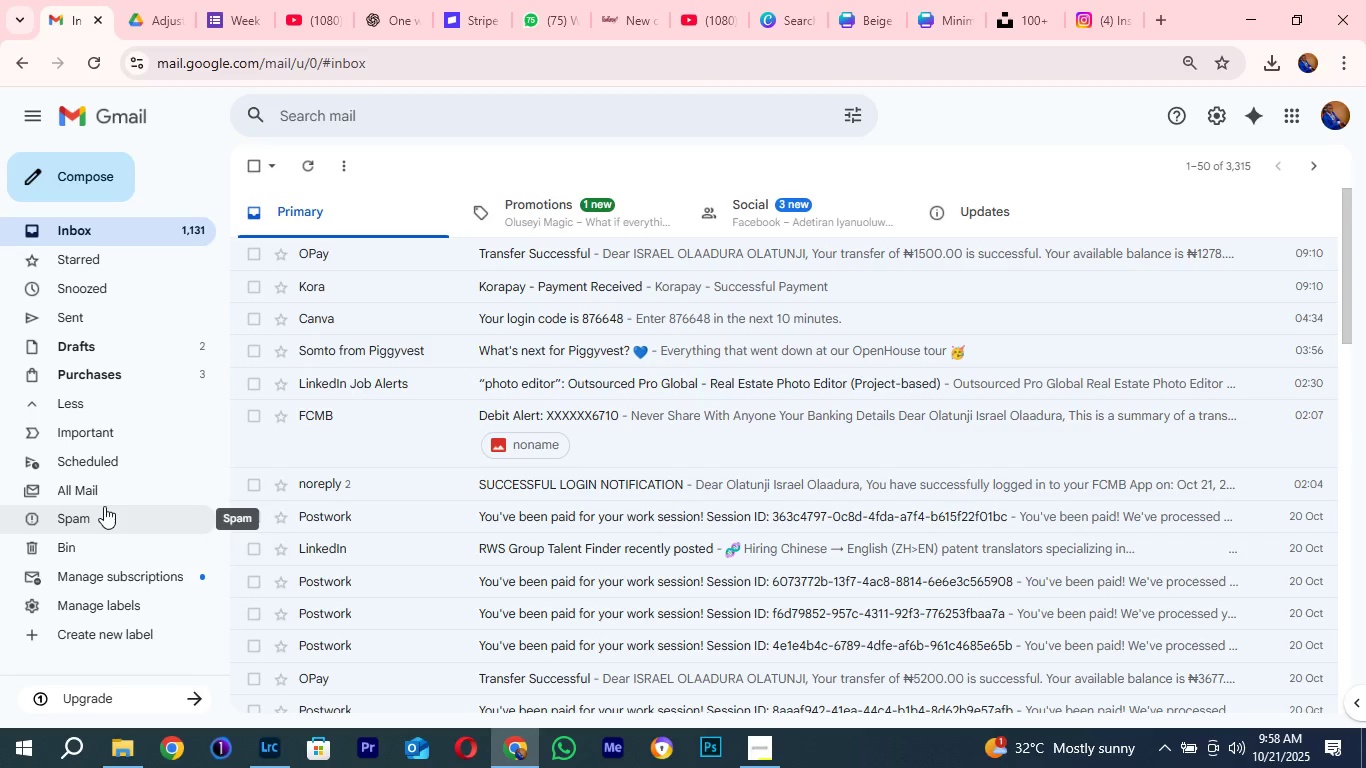 
scroll: coordinate [826, 492], scroll_direction: up, amount: 3.0
 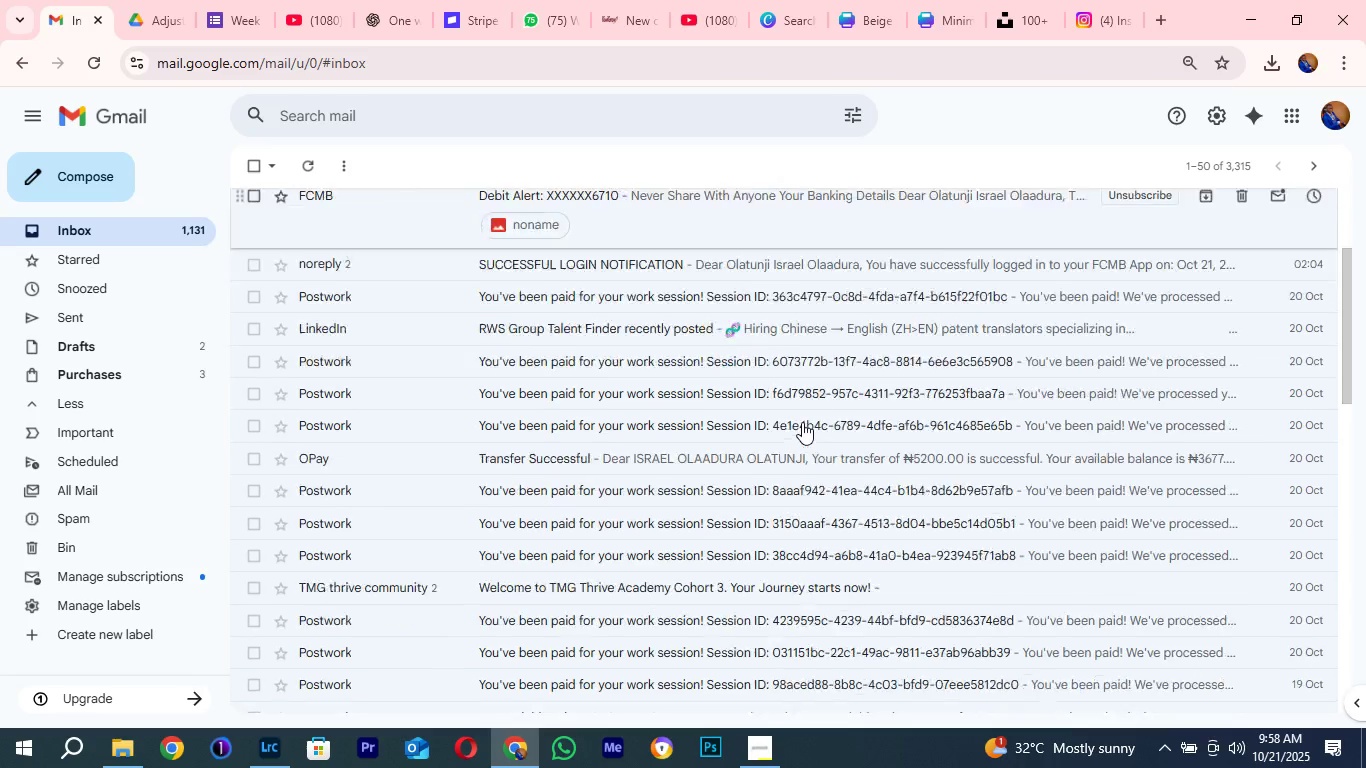 
scroll: coordinate [802, 422], scroll_direction: down, amount: 6.0
 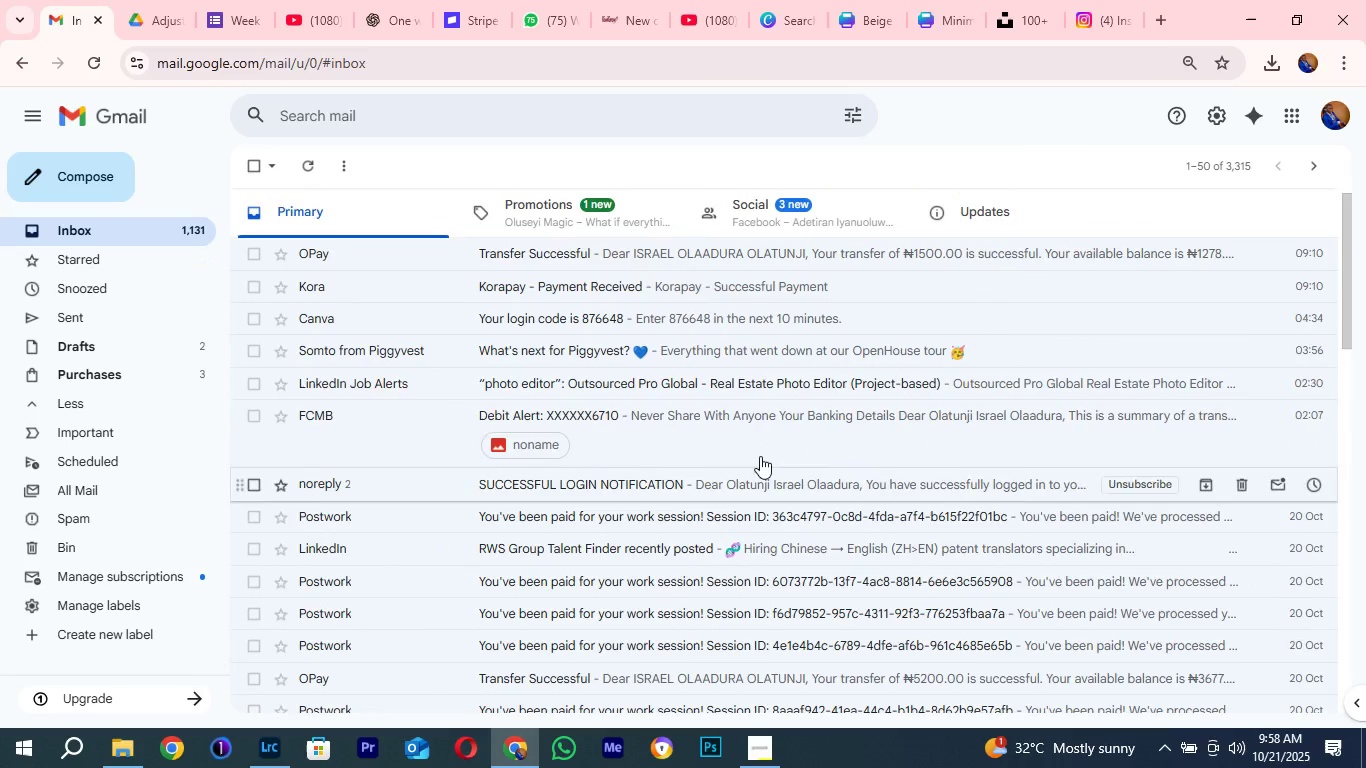 
scroll: coordinate [748, 451], scroll_direction: up, amount: 16.0
 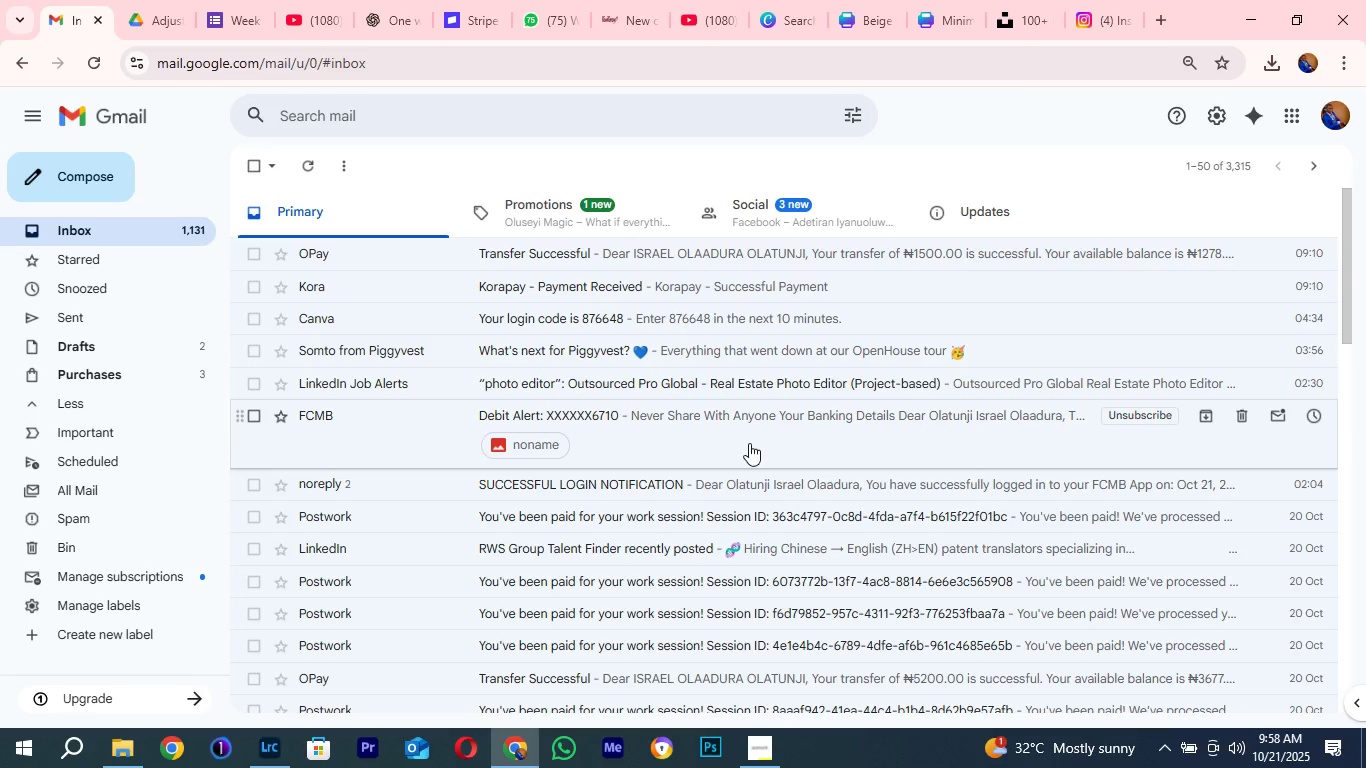 
scroll: coordinate [754, 438], scroll_direction: down, amount: 6.0
 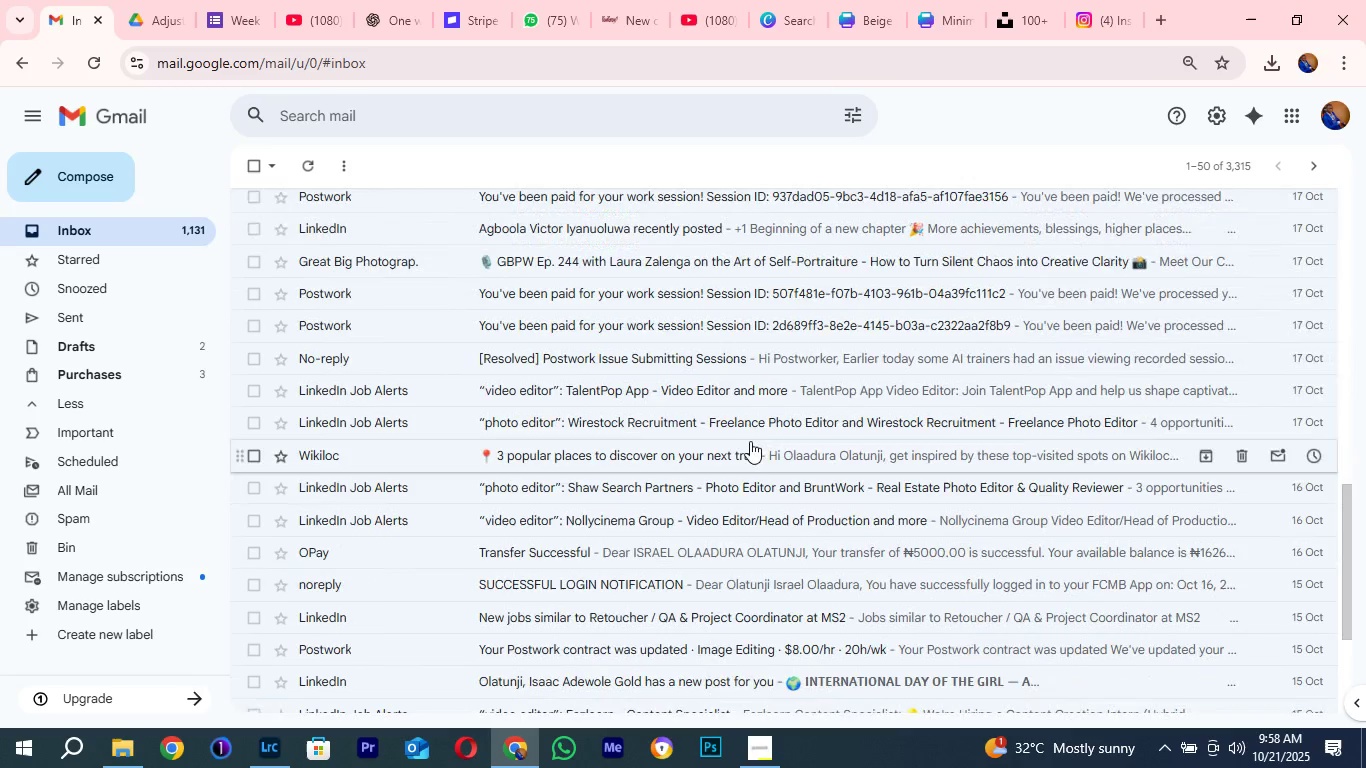 
scroll: coordinate [750, 441], scroll_direction: up, amount: 16.0
 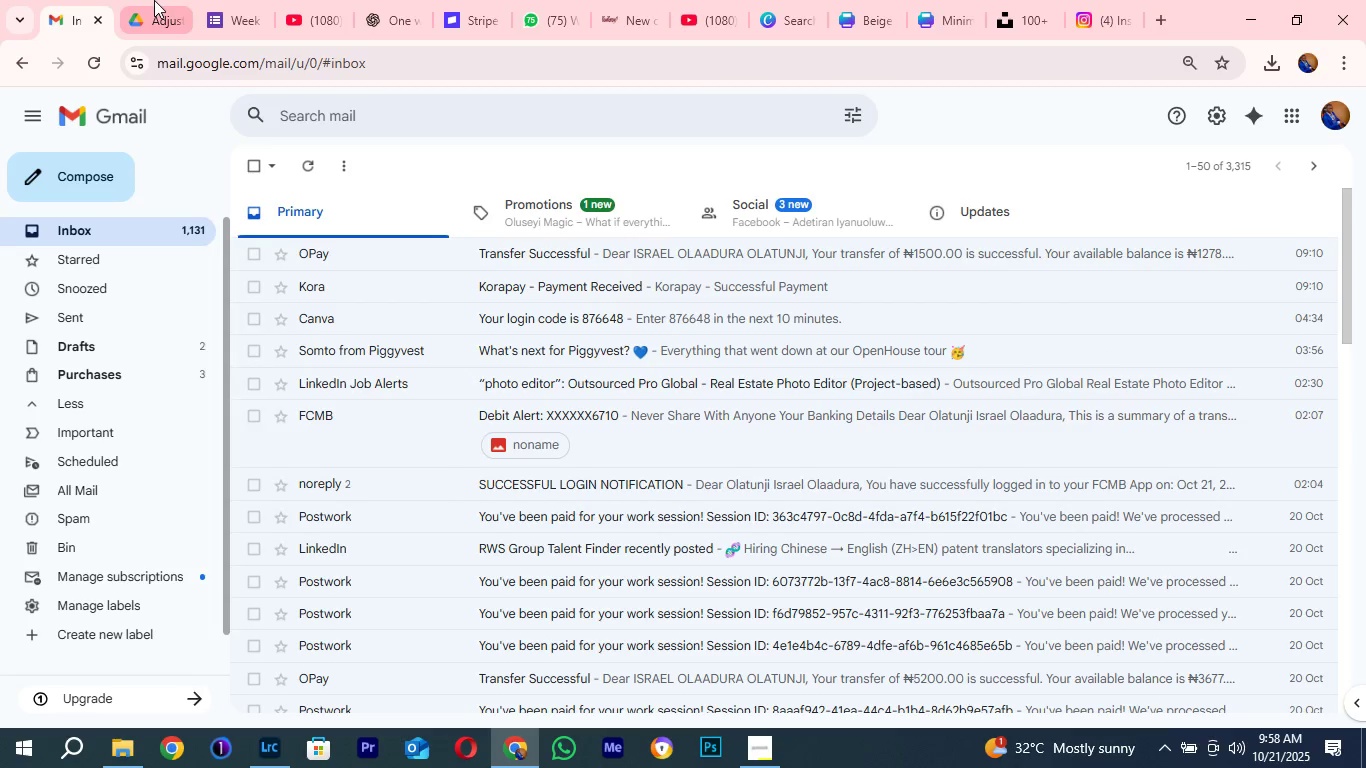 
wait(5.71)
 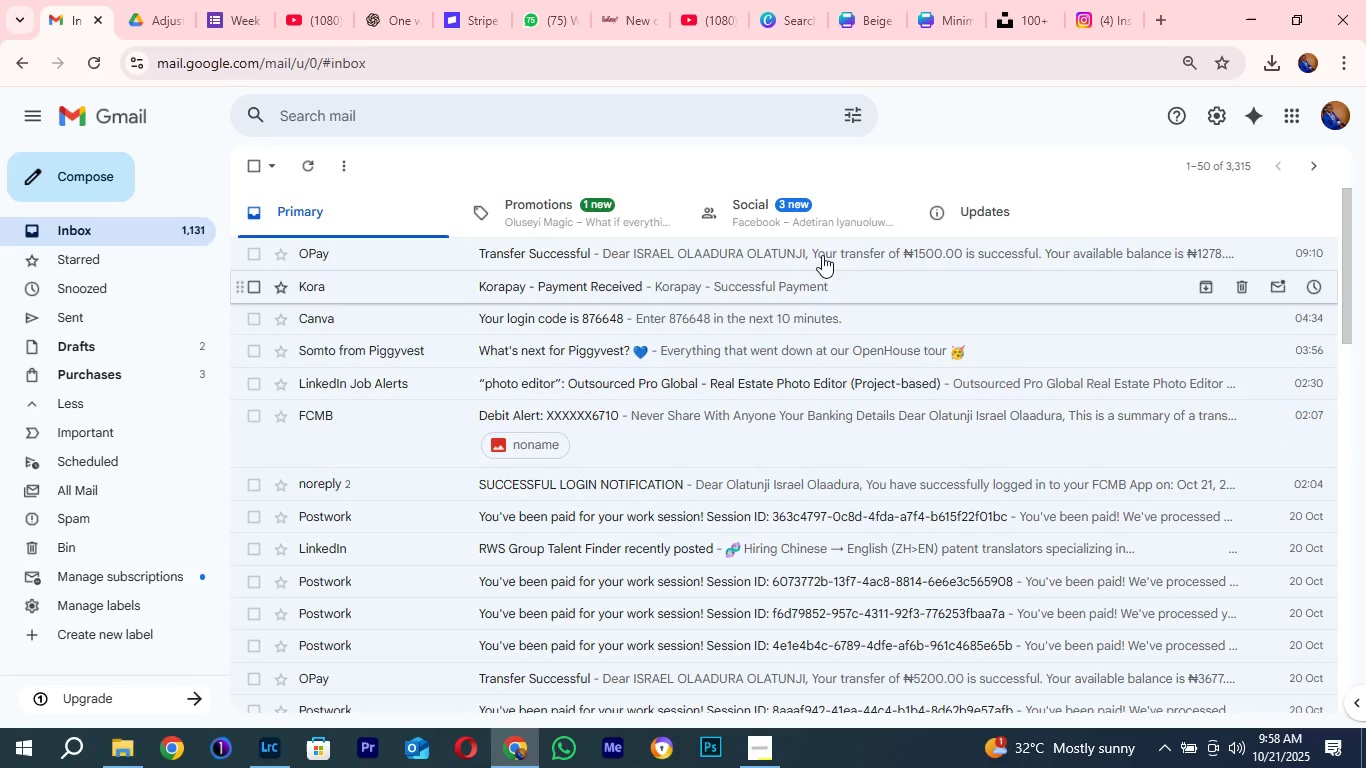 
mouse_move([221, -2])
 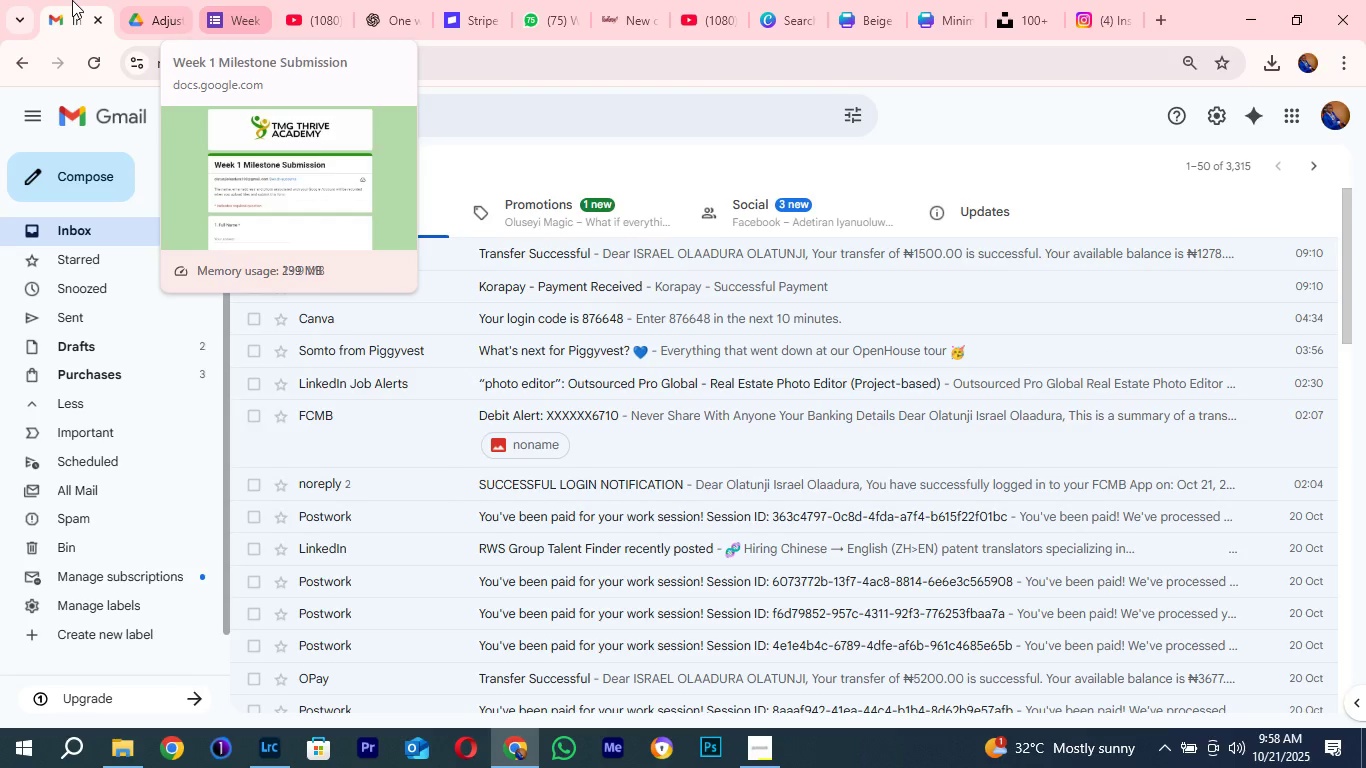 
mouse_move([113, -1])
 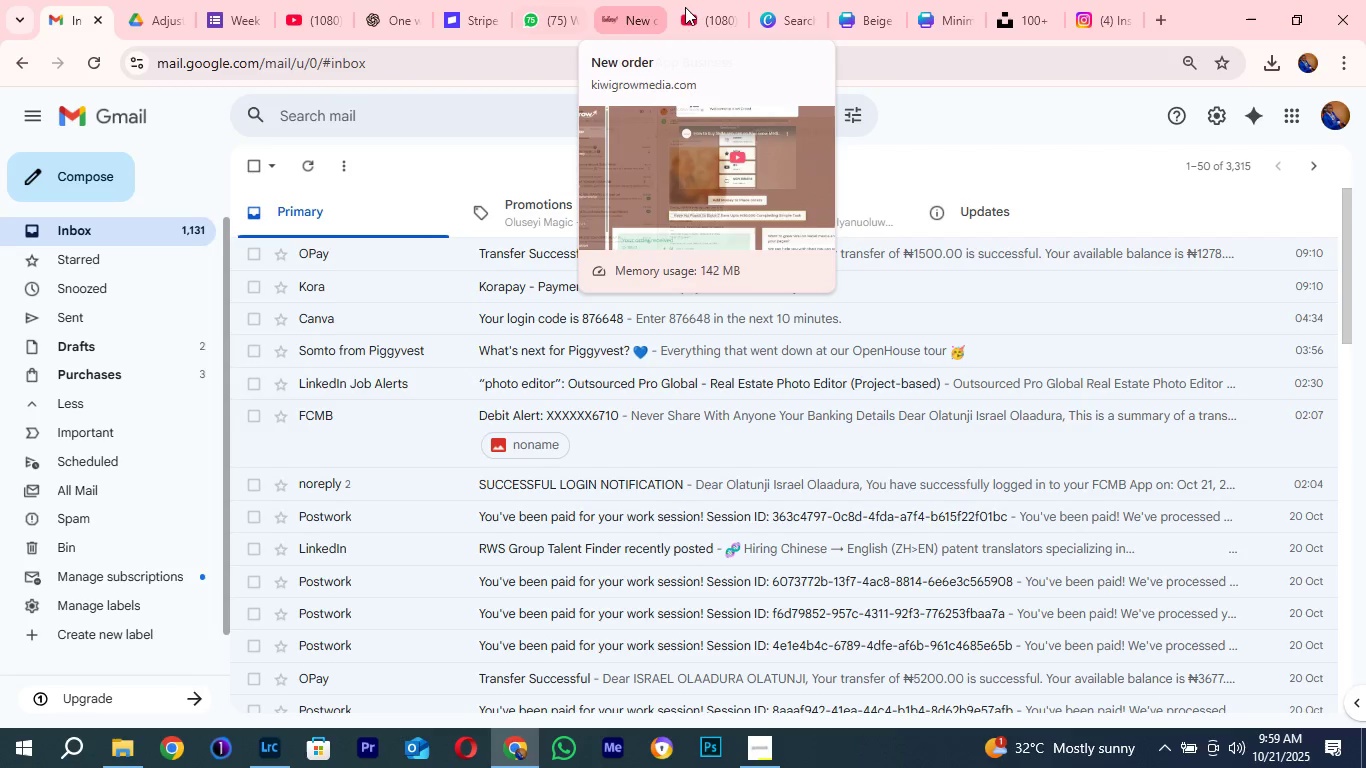 
wait(9.15)
 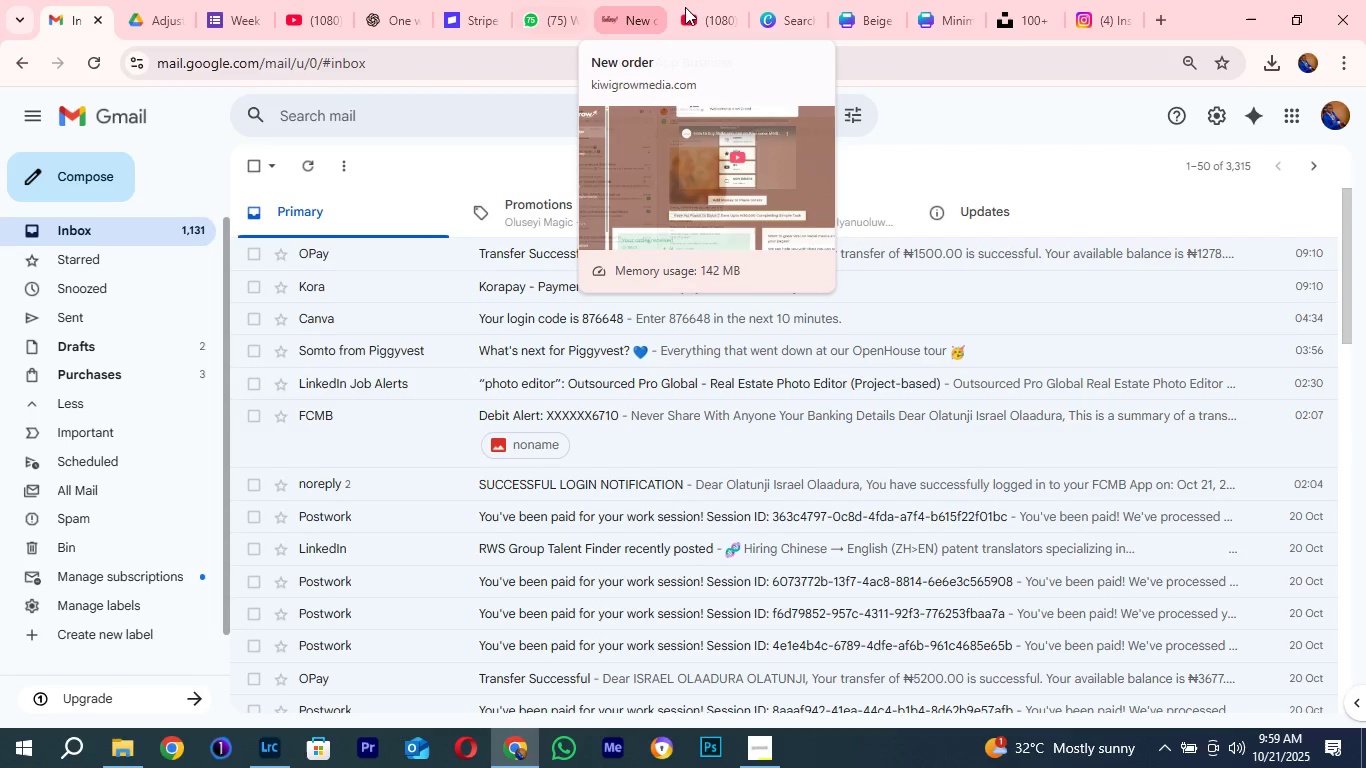 
mouse_move([1012, 27])
 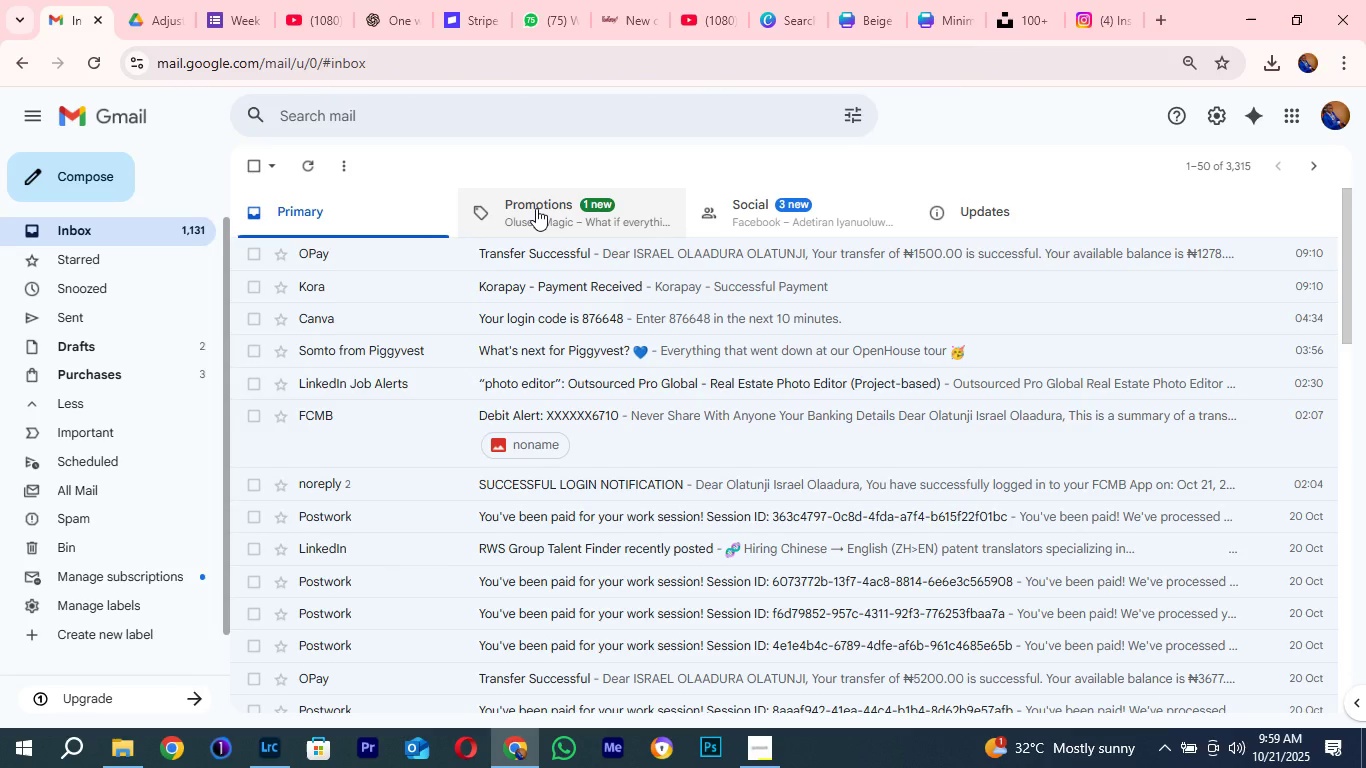 
left_click([536, 208])
 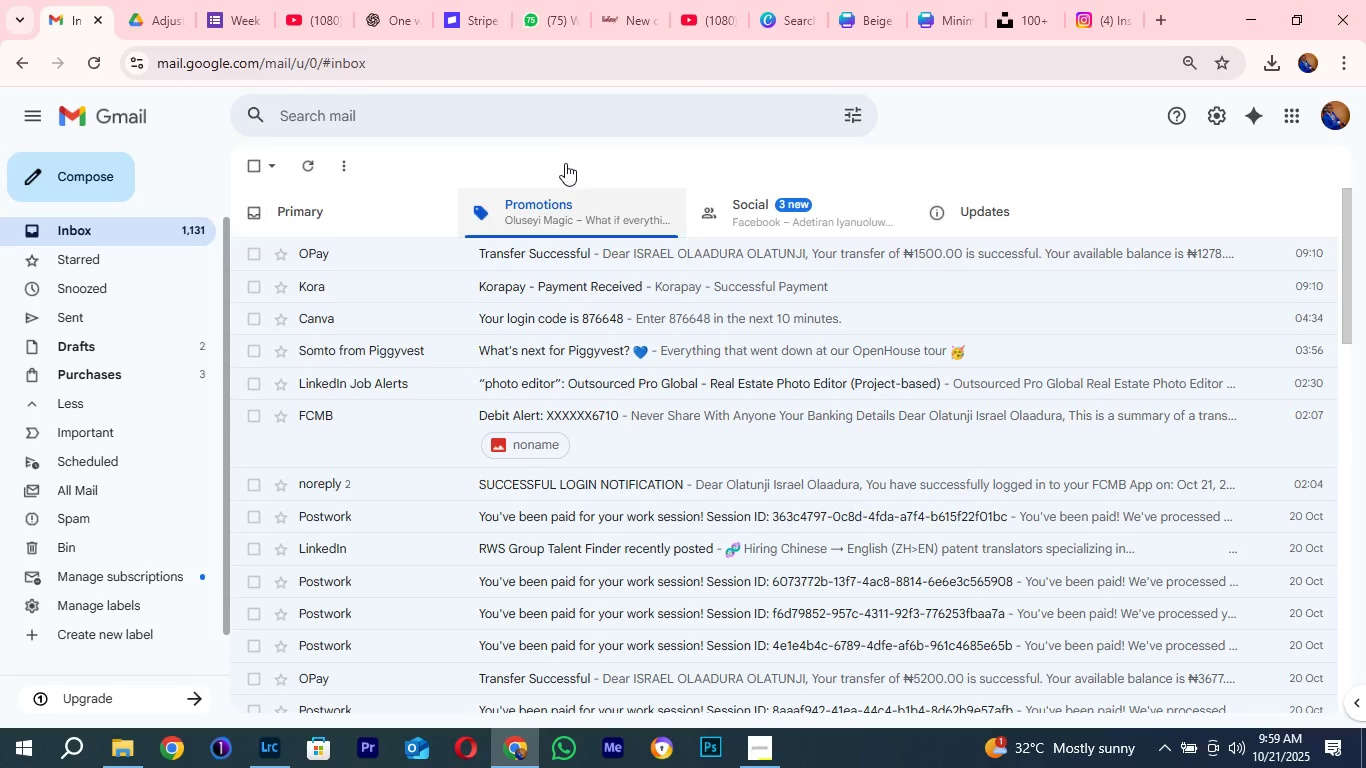 
wait(10.06)
 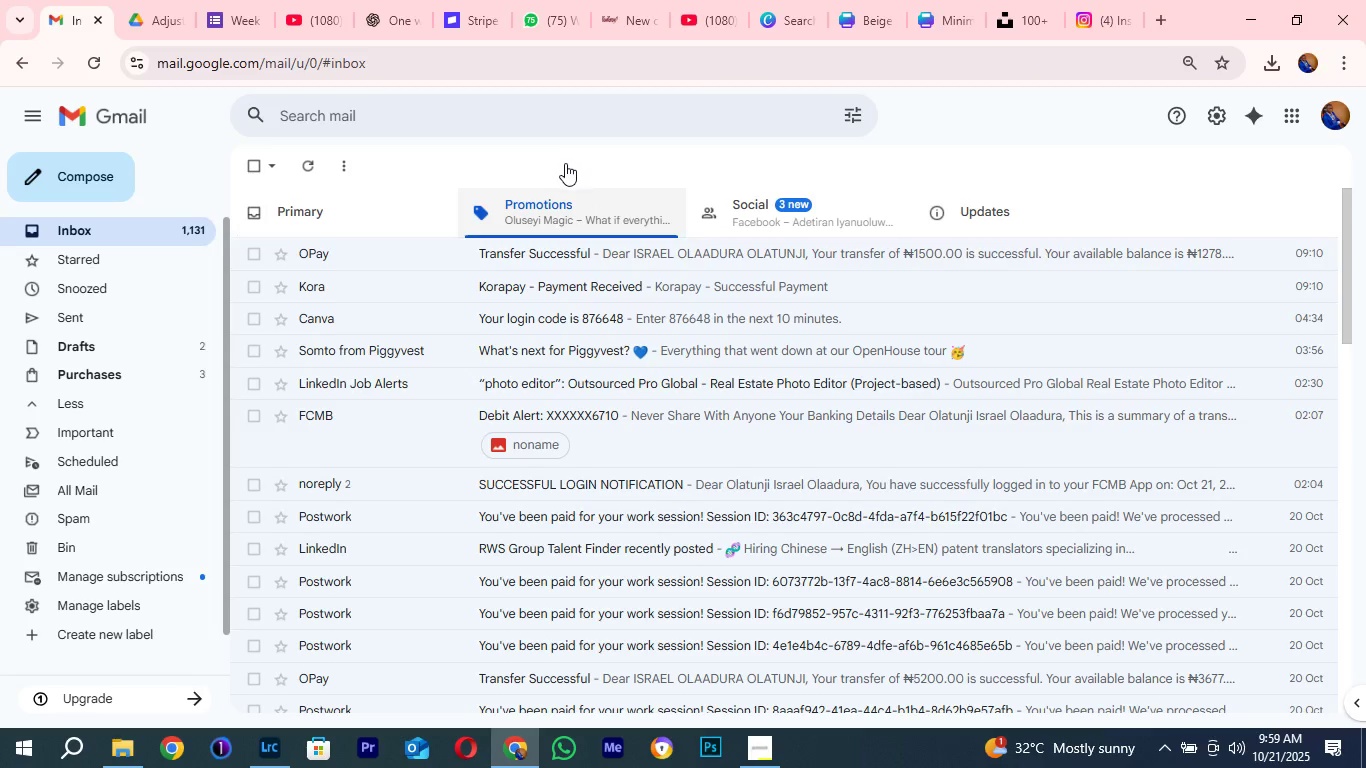 
left_click([1257, 16])
 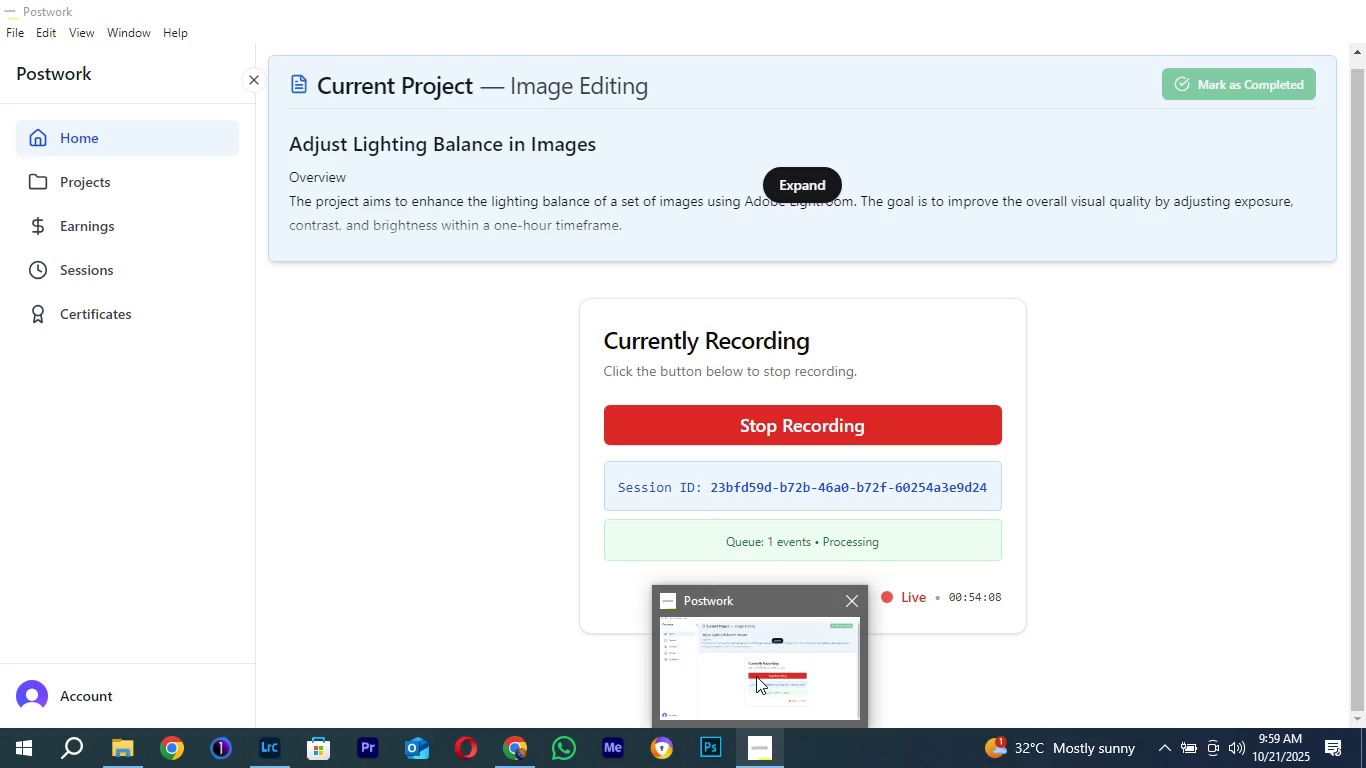 
left_click([756, 676])